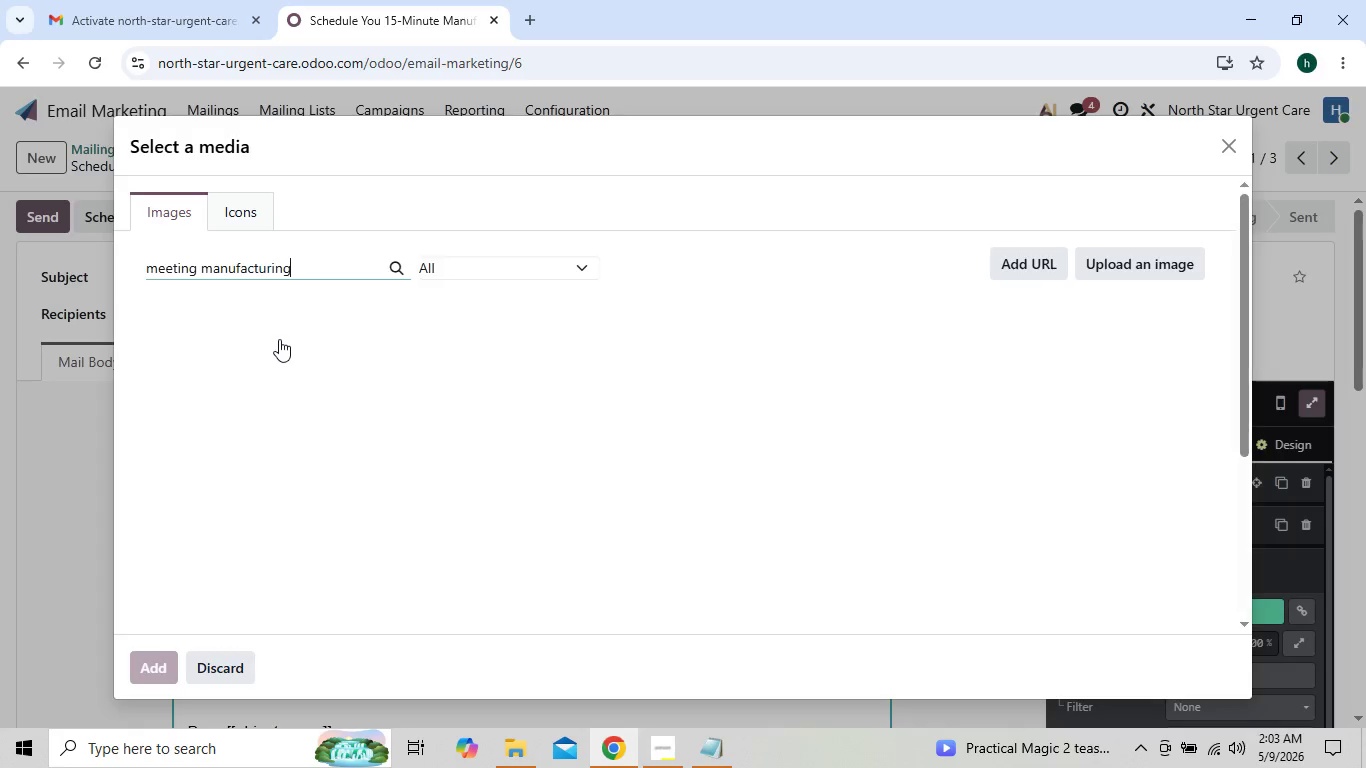 
wait(9.2)
 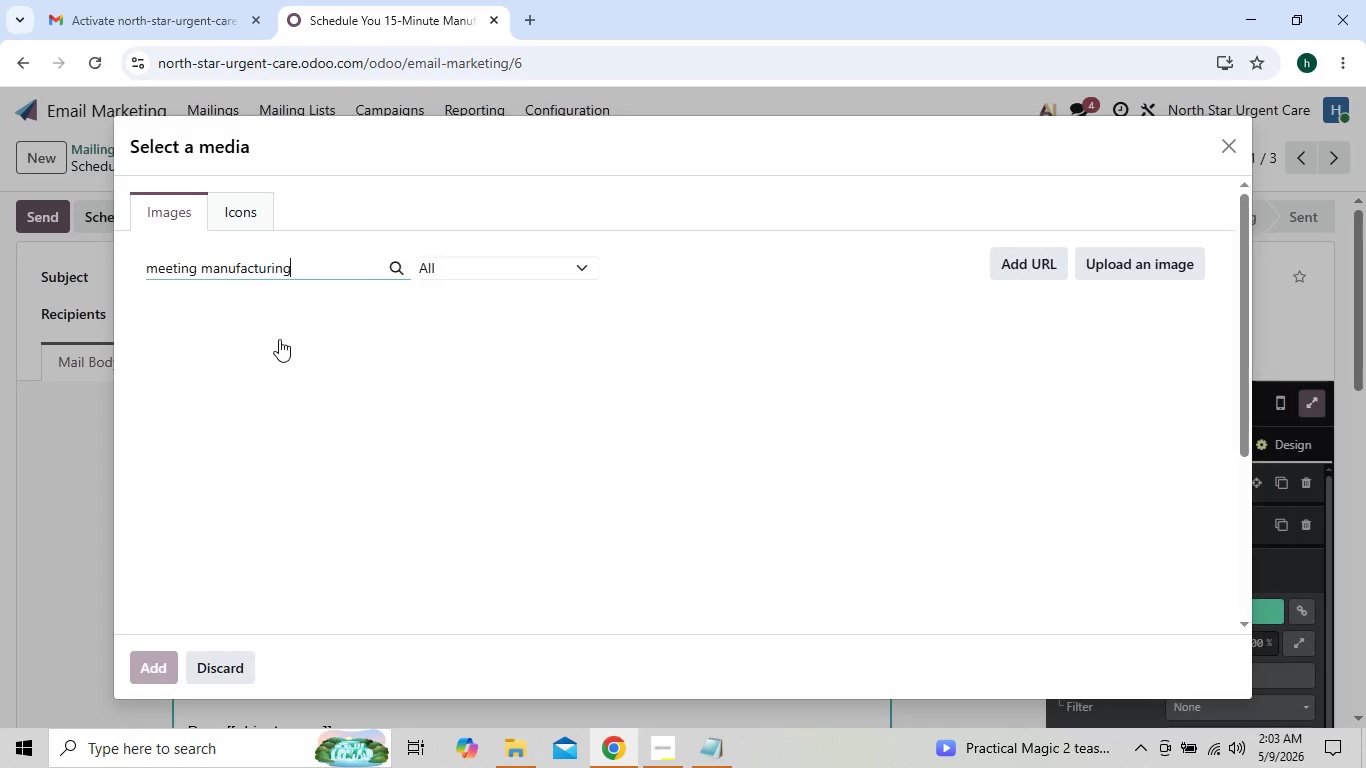 
key(Backspace)
 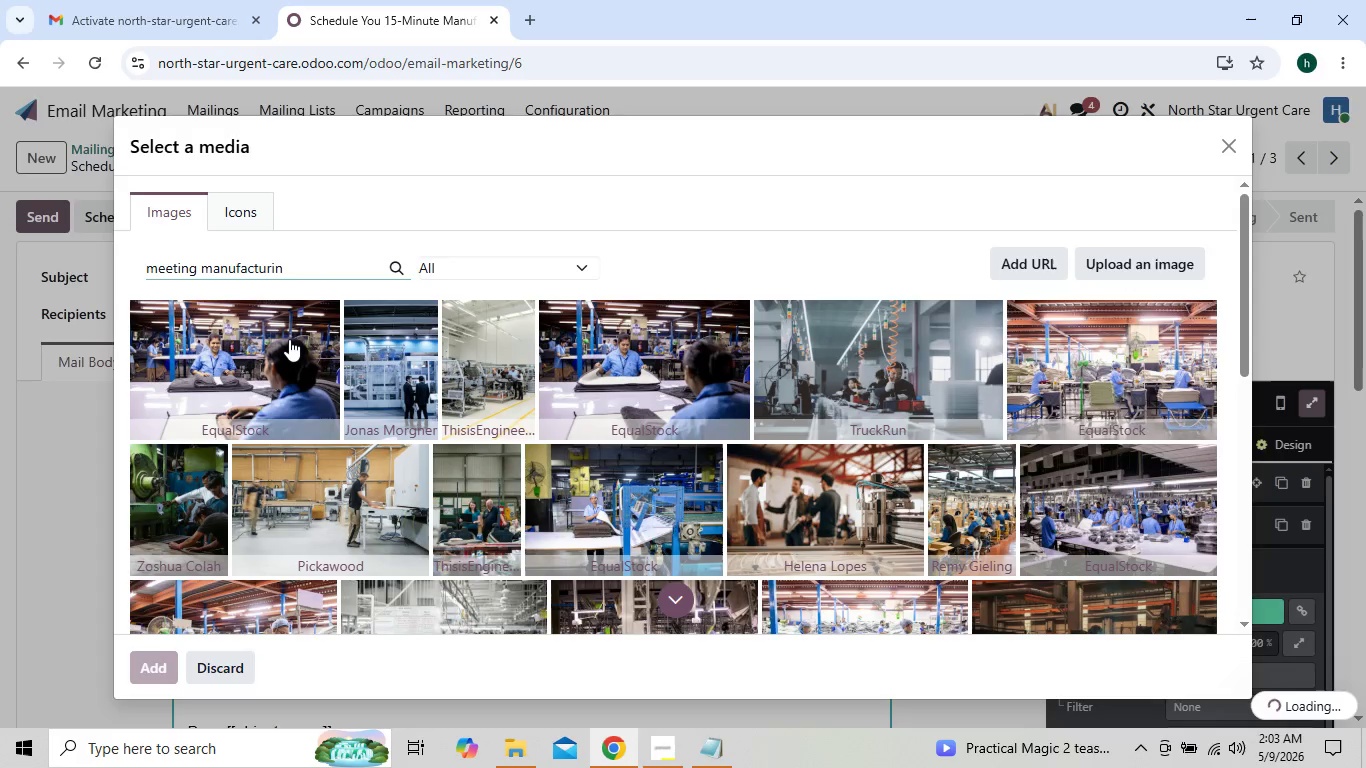 
key(Backspace)
 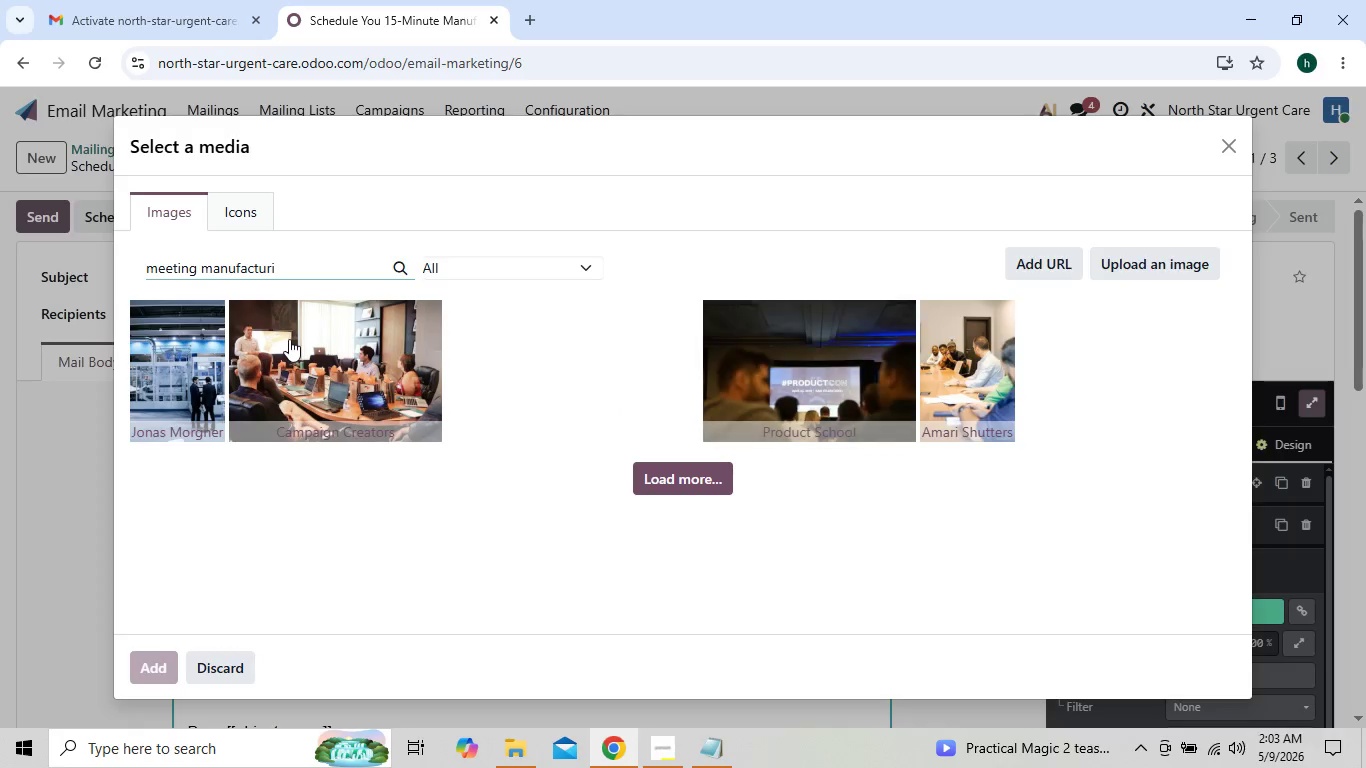 
wait(10.89)
 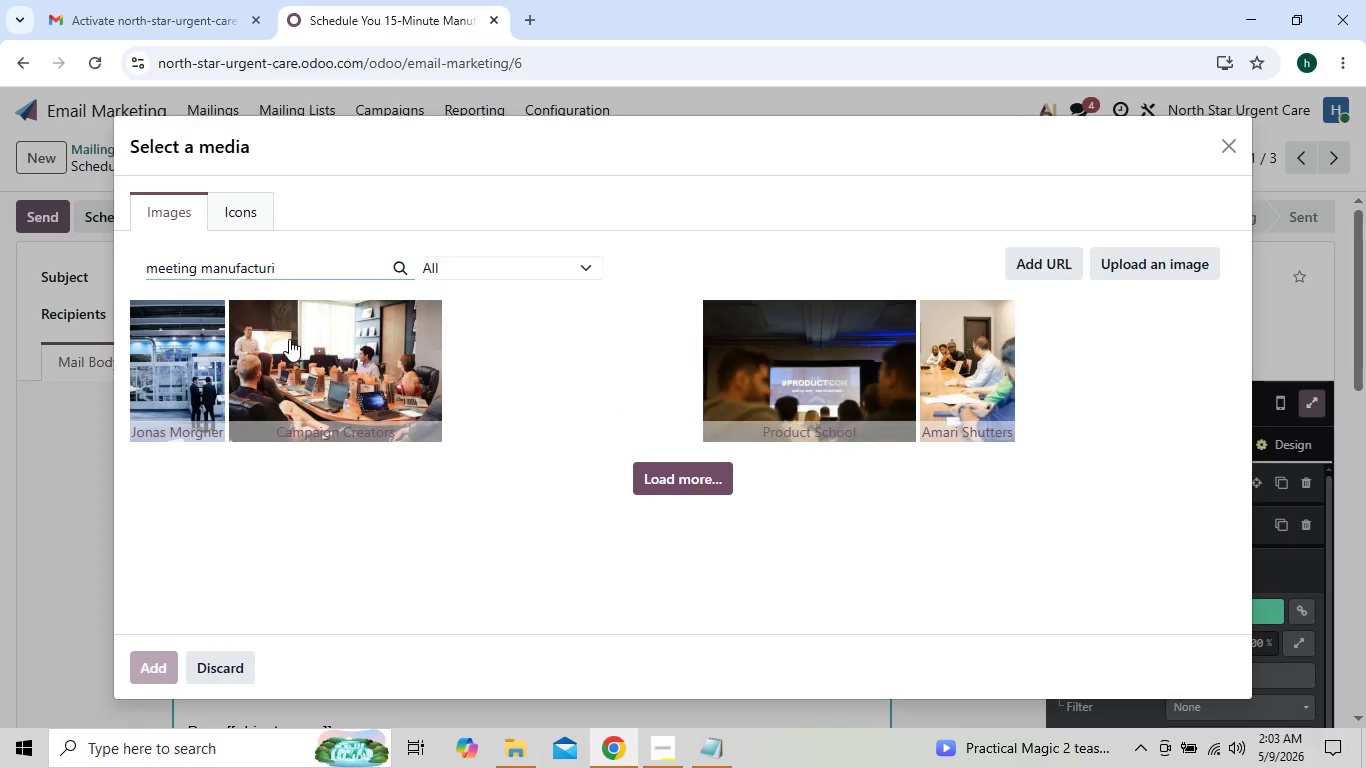 
key(Backspace)
 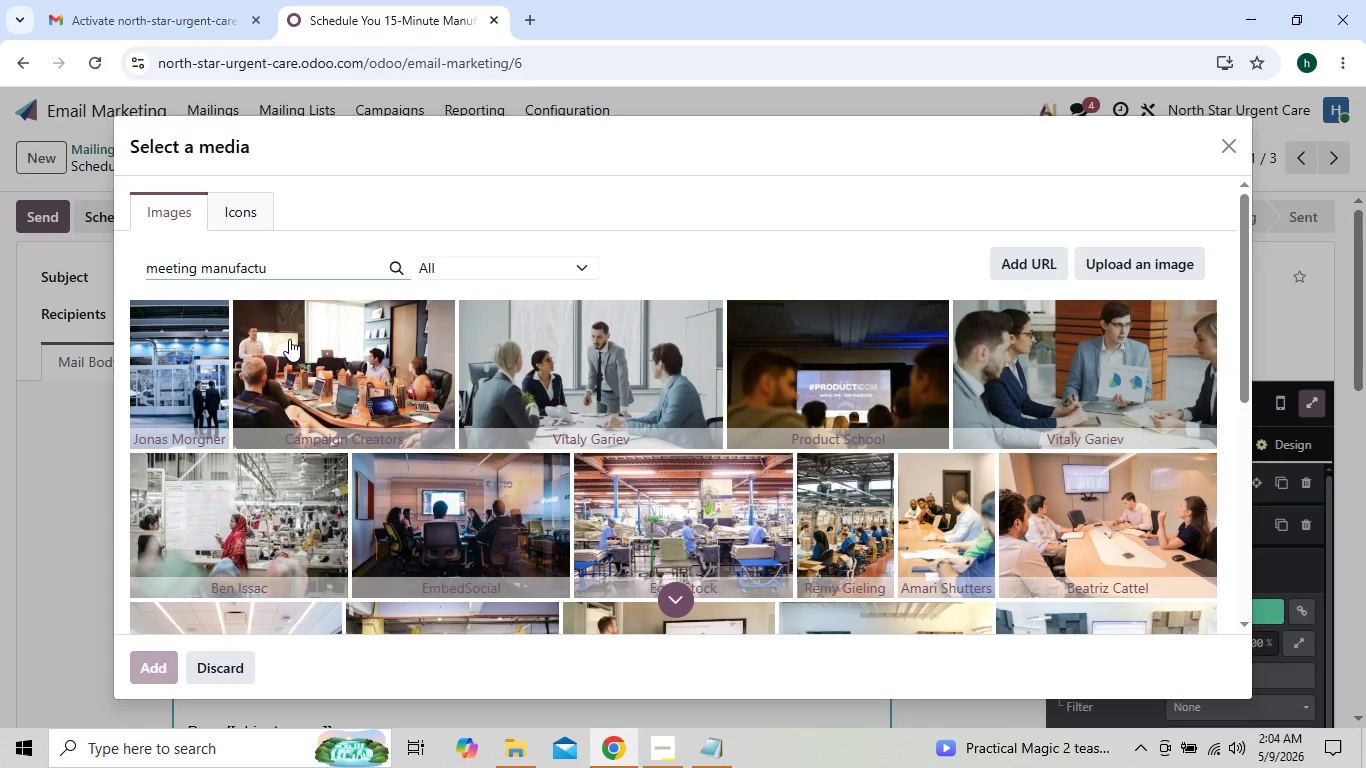 
key(Backspace)
 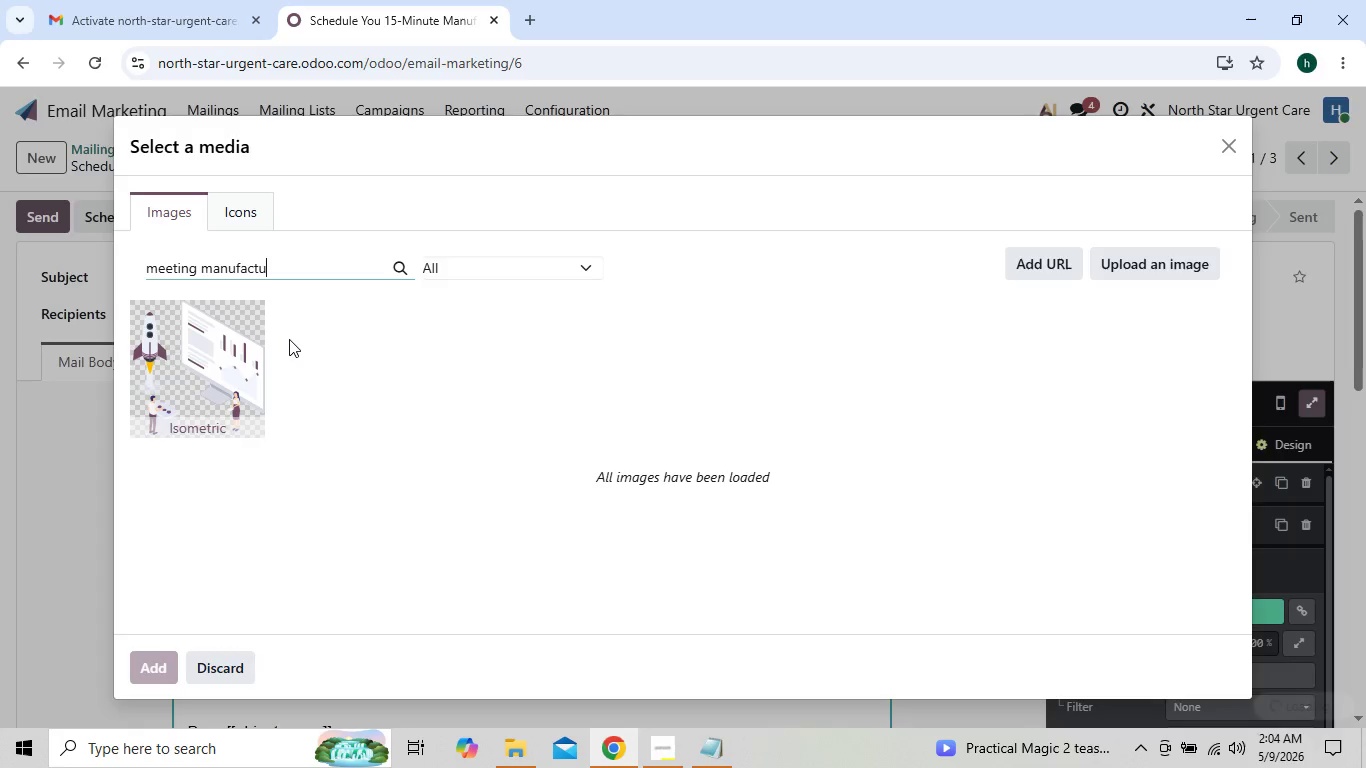 
type(in)
 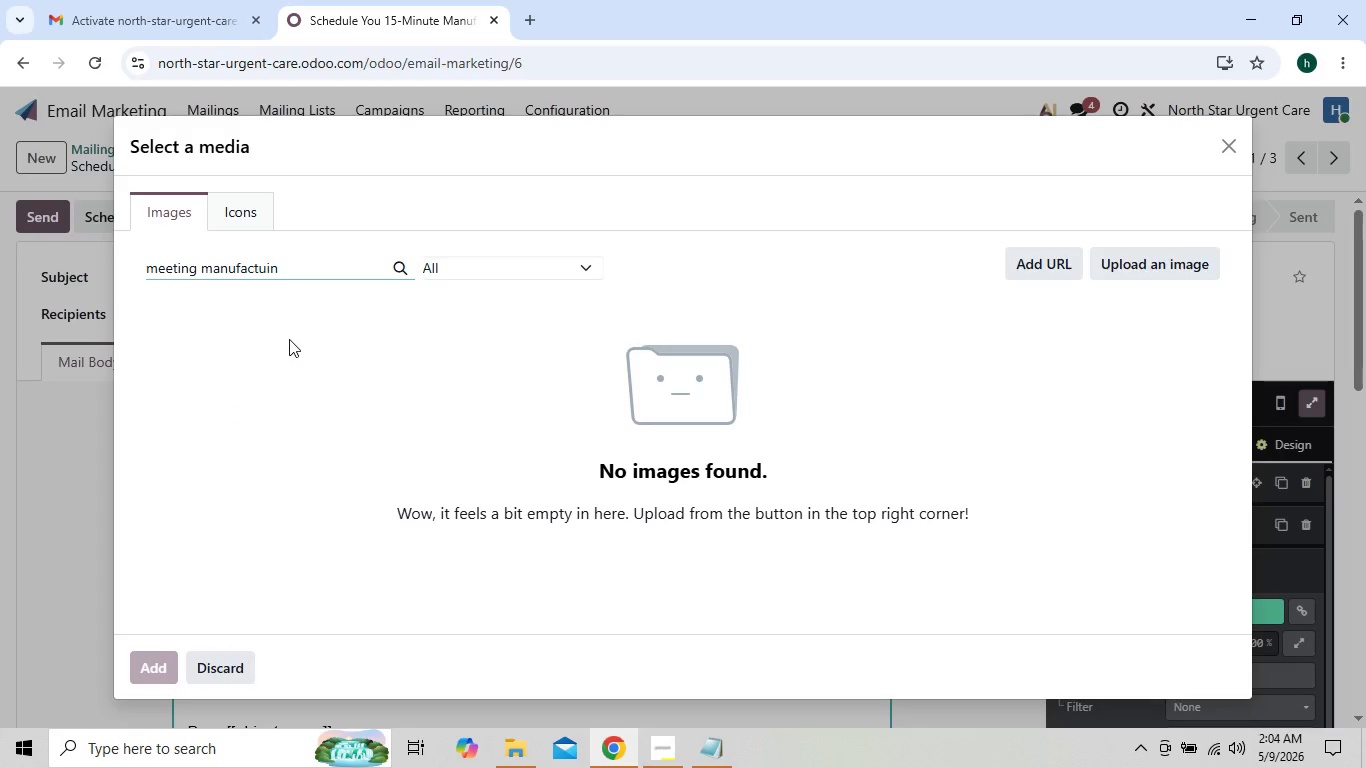 
wait(8.92)
 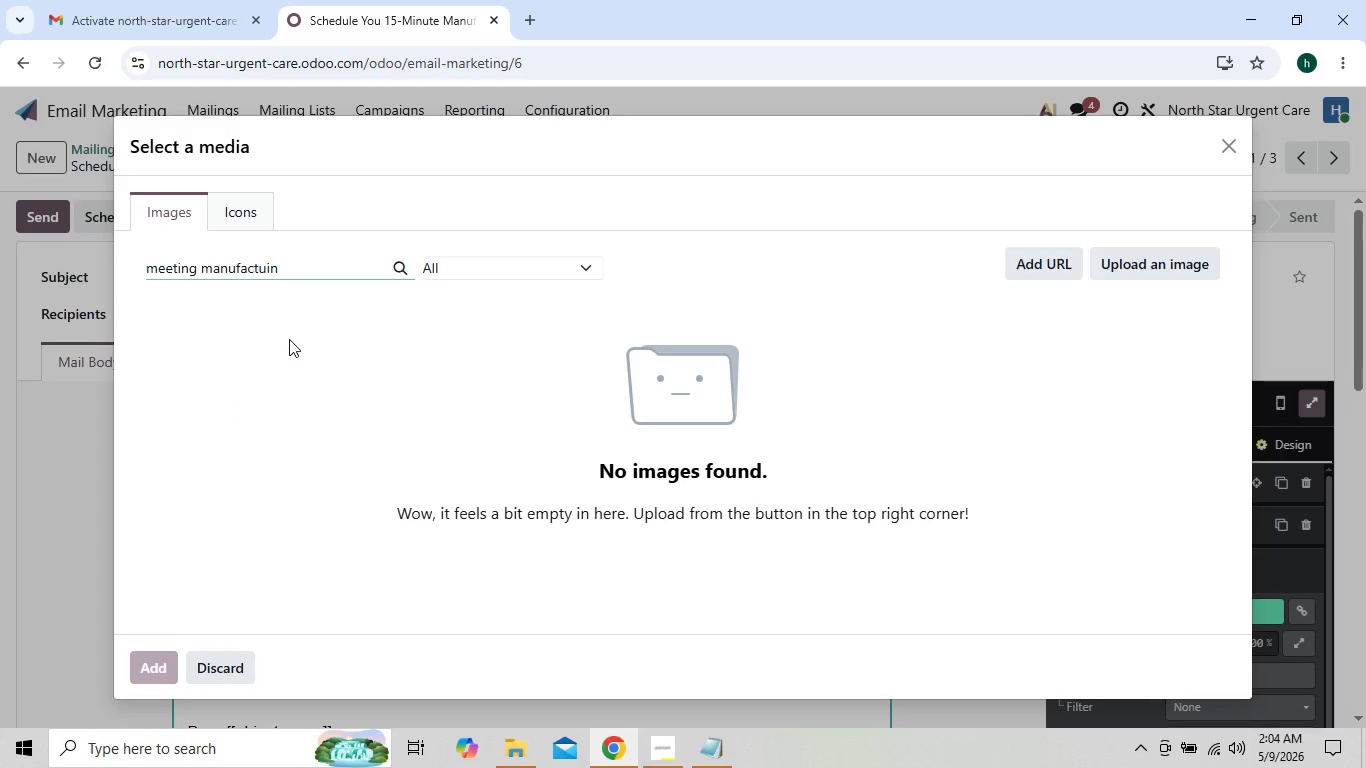 
key(Backspace)
 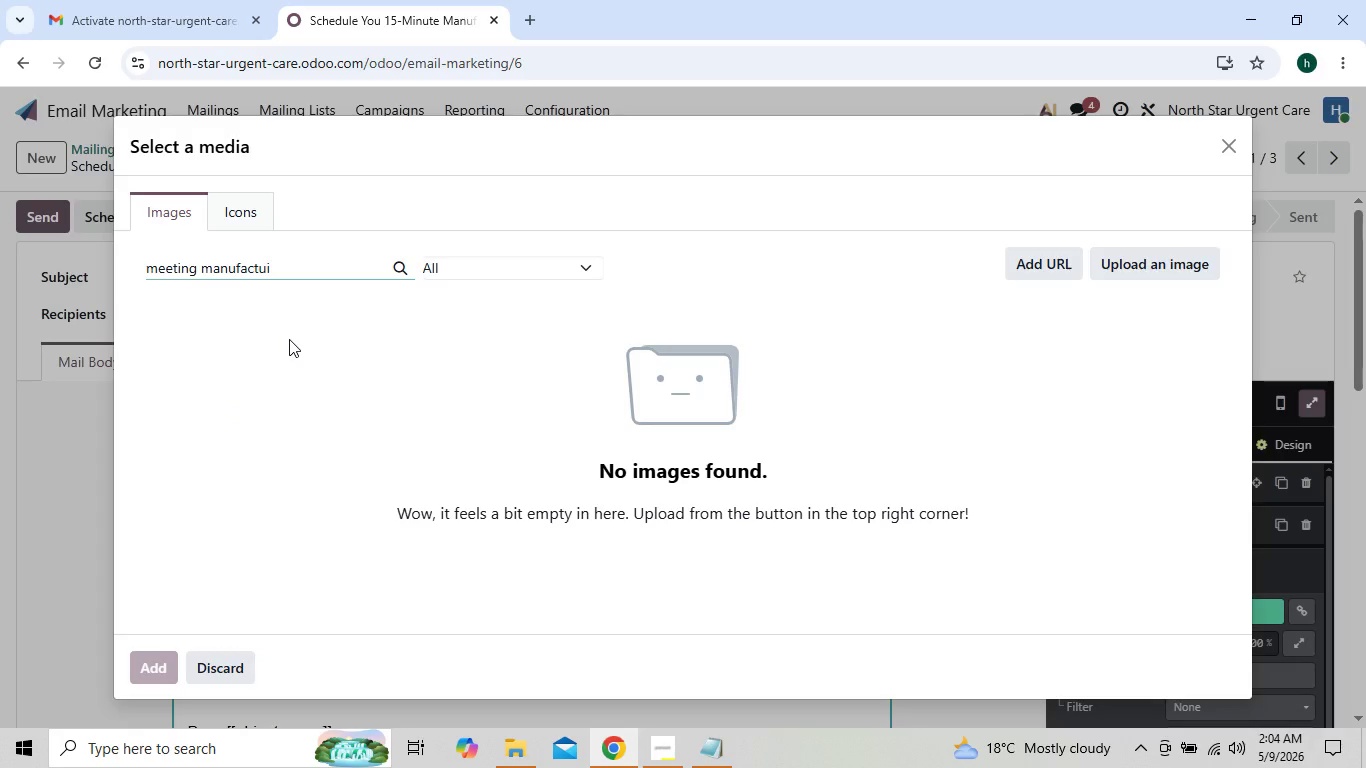 
key(Backspace)
 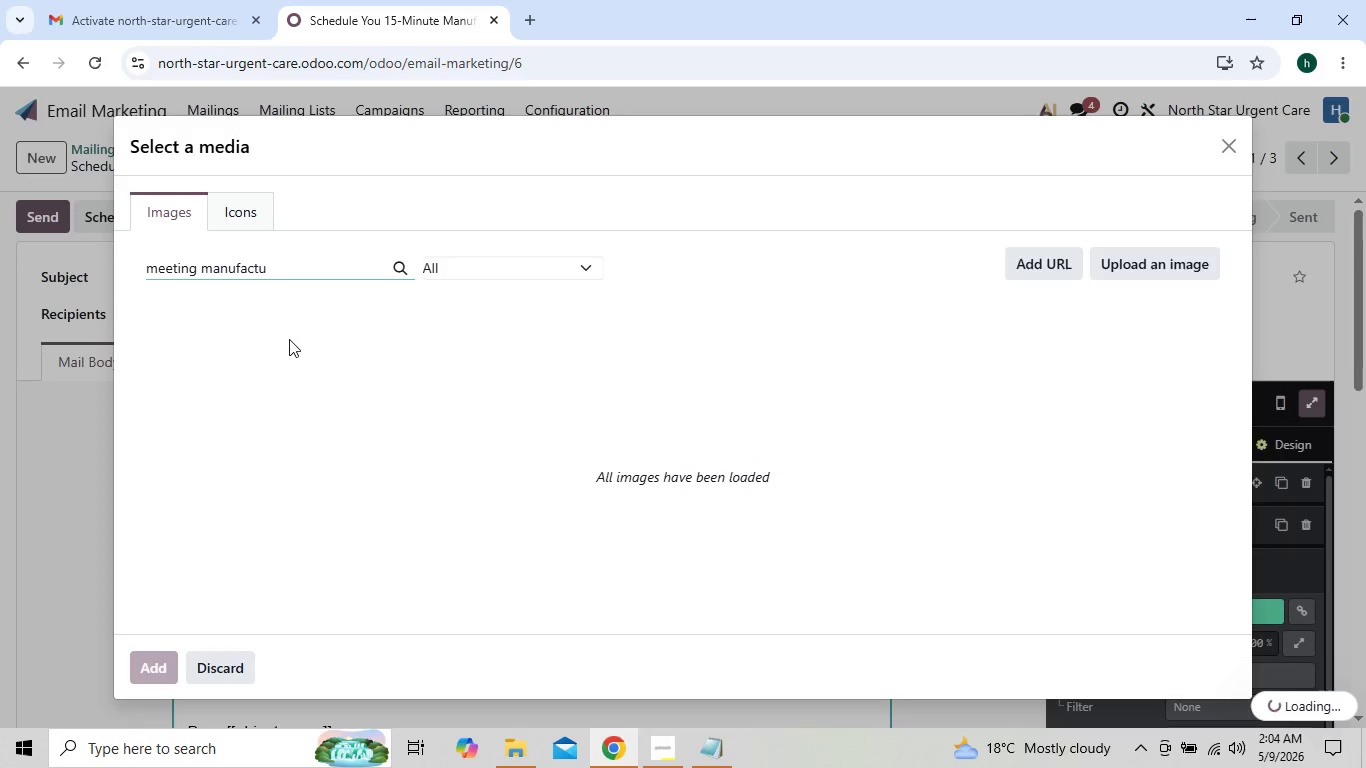 
type(ri)
 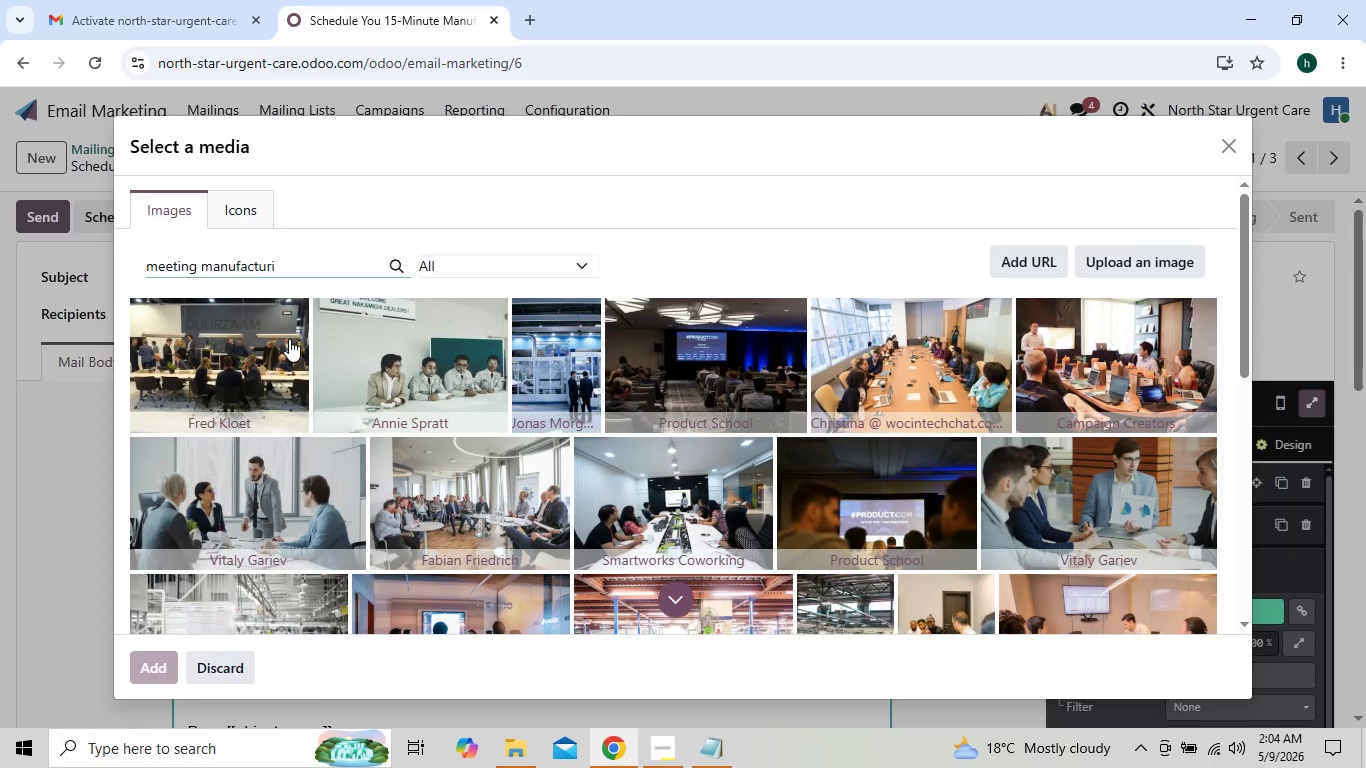 
wait(16.42)
 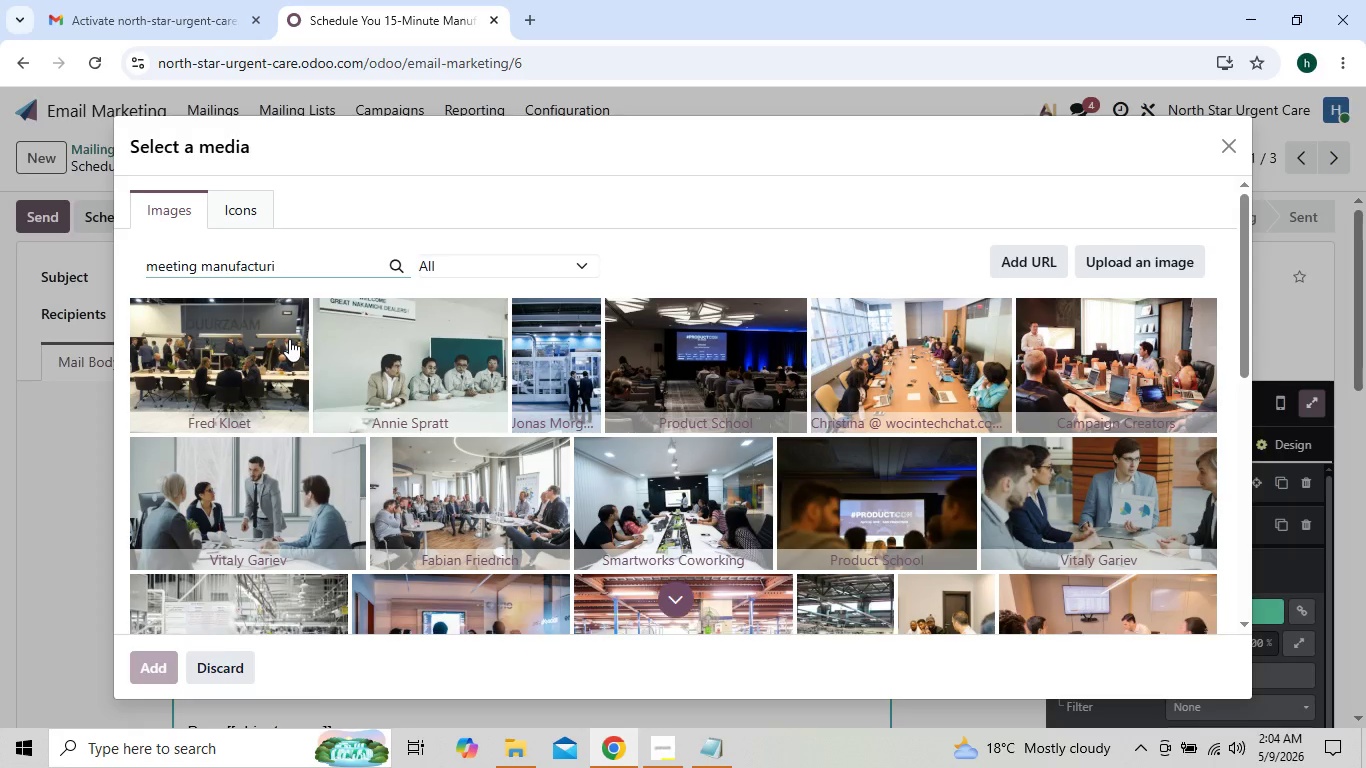 
mouse_move([545, 482])
 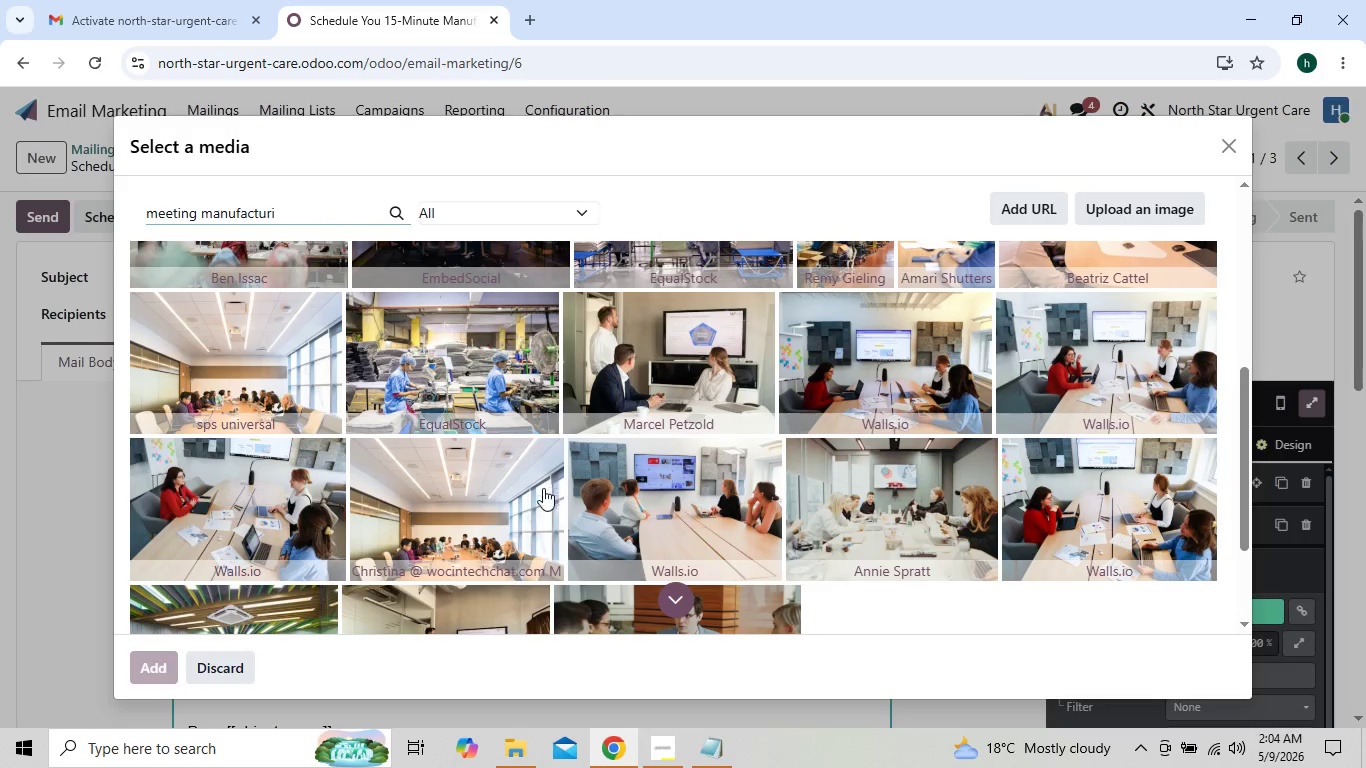 
mouse_move([517, 520])
 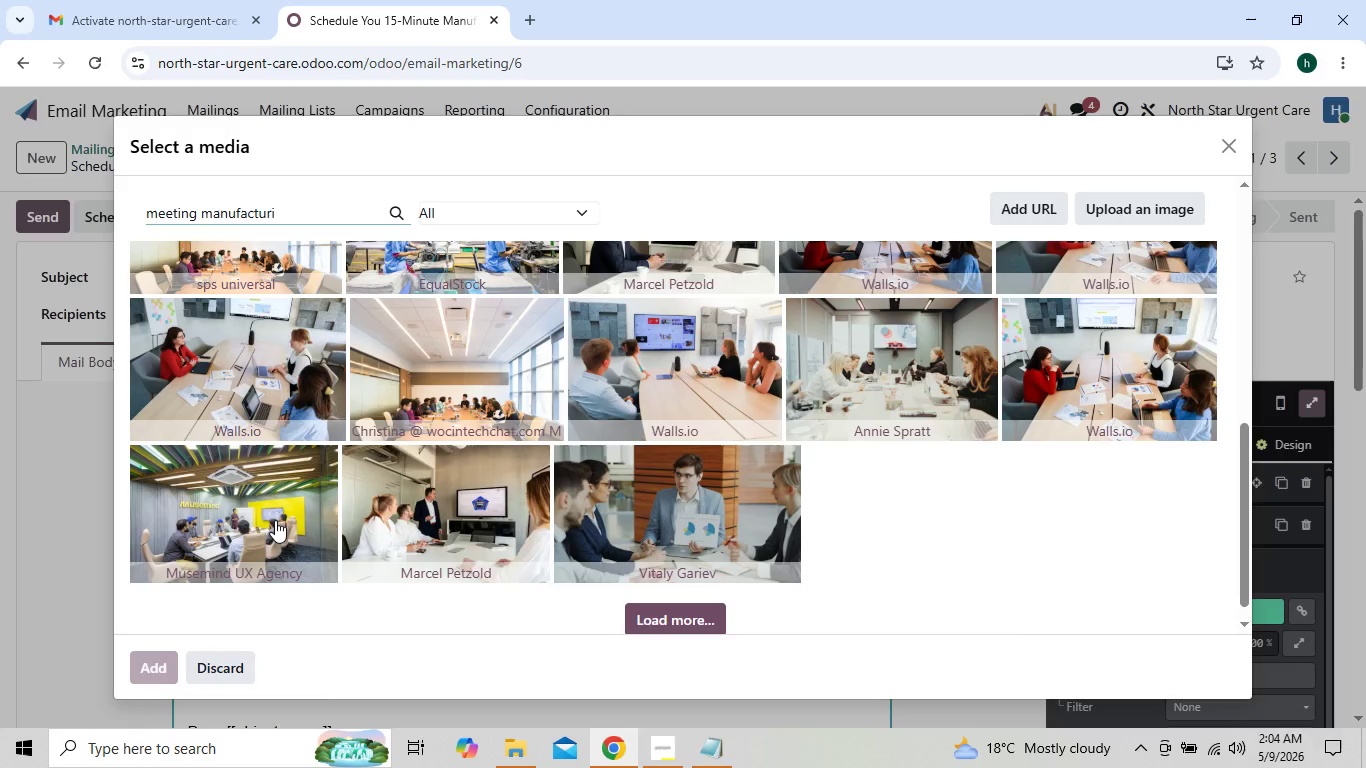 
left_click([275, 520])
 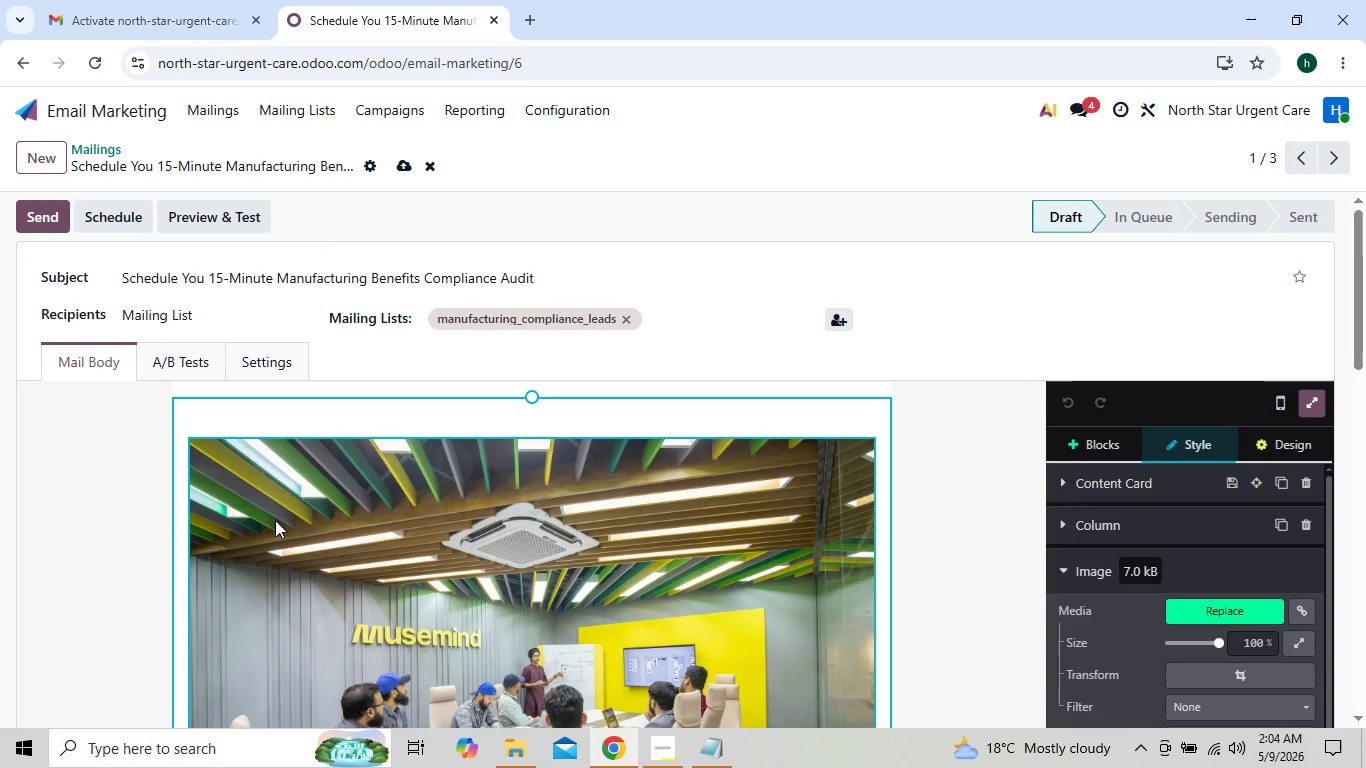 
wait(12.25)
 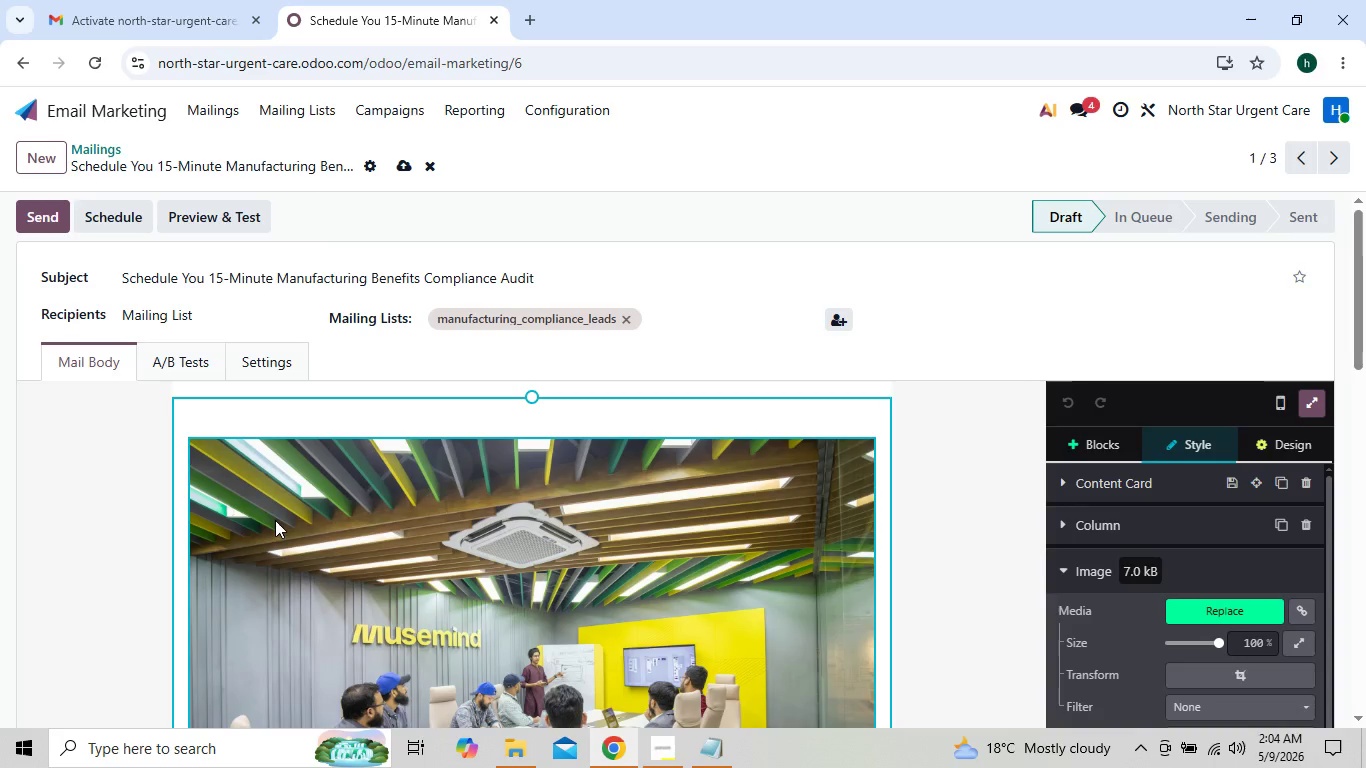 
left_click([1206, 535])
 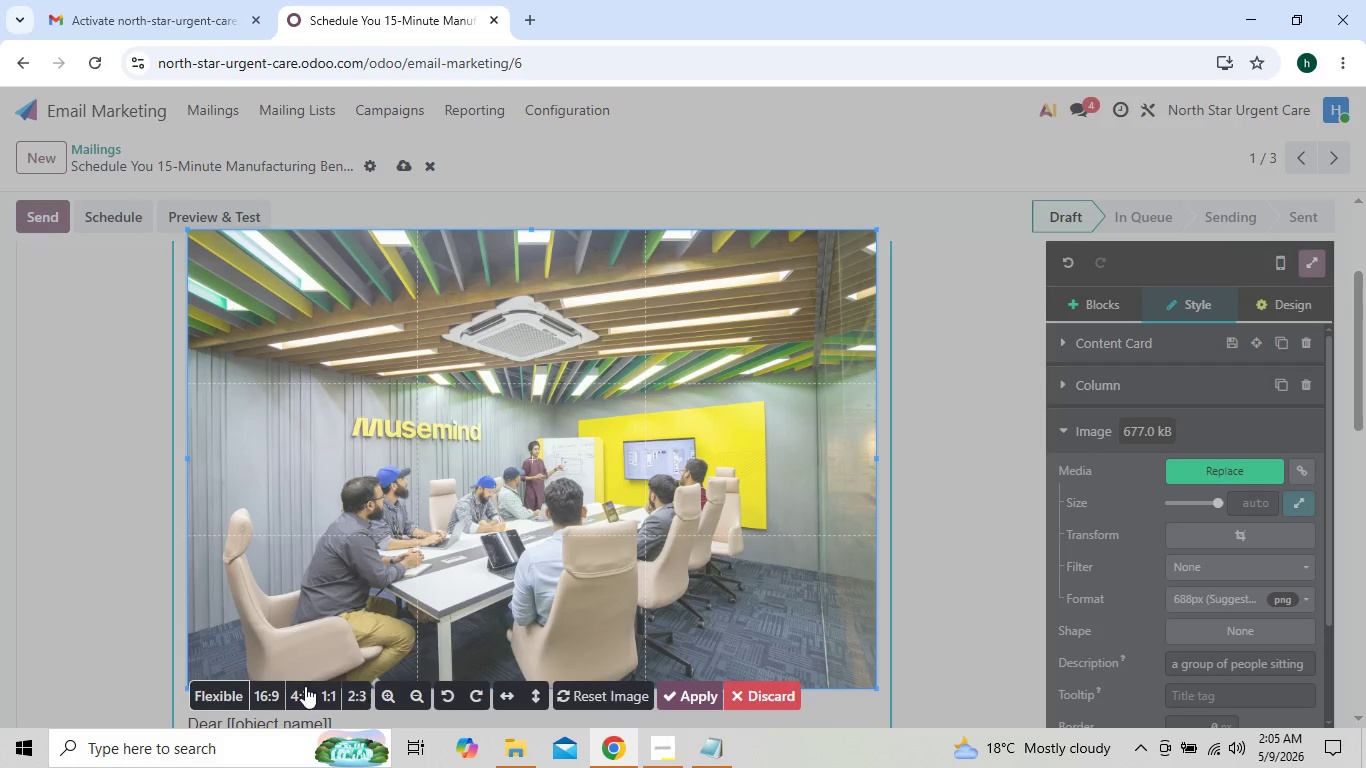 
left_click([279, 688])
 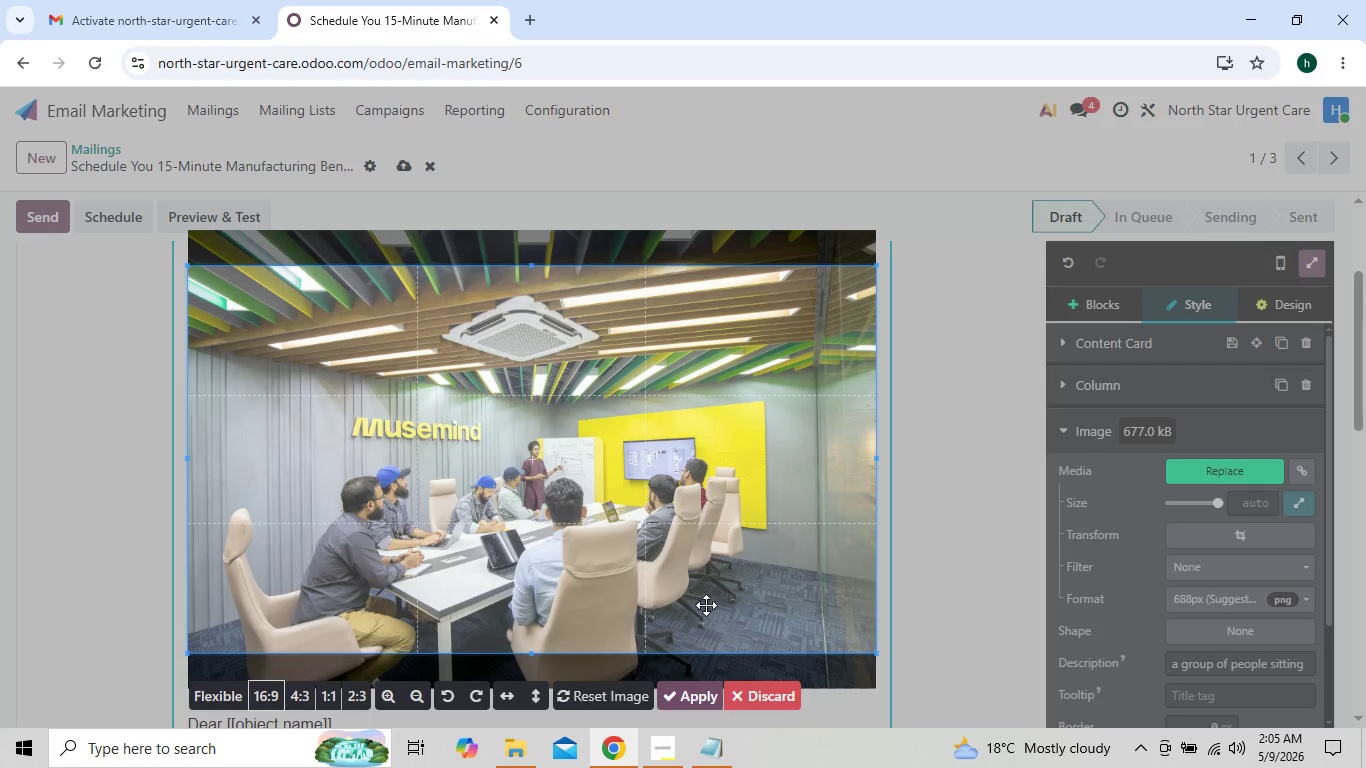 
left_click_drag(start_coordinate=[709, 595], to_coordinate=[705, 638])
 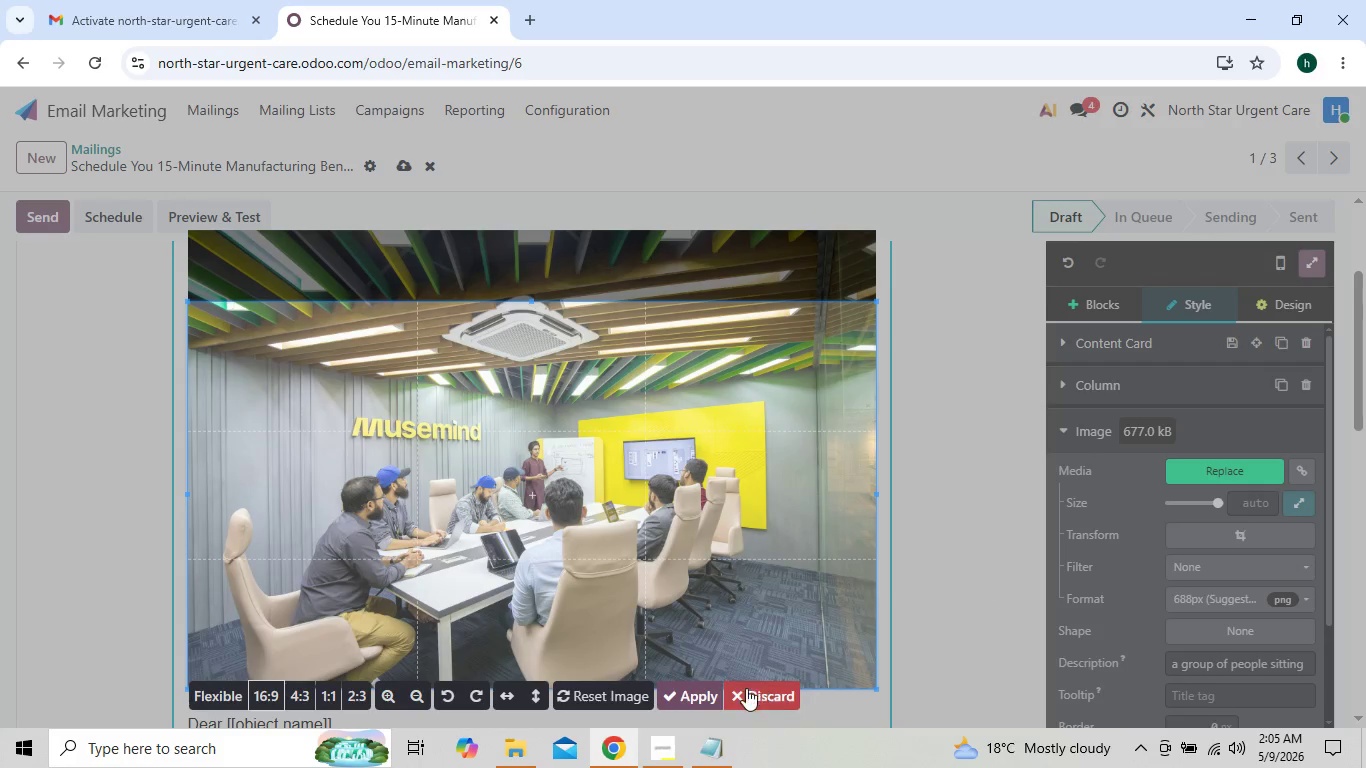 
left_click([707, 696])
 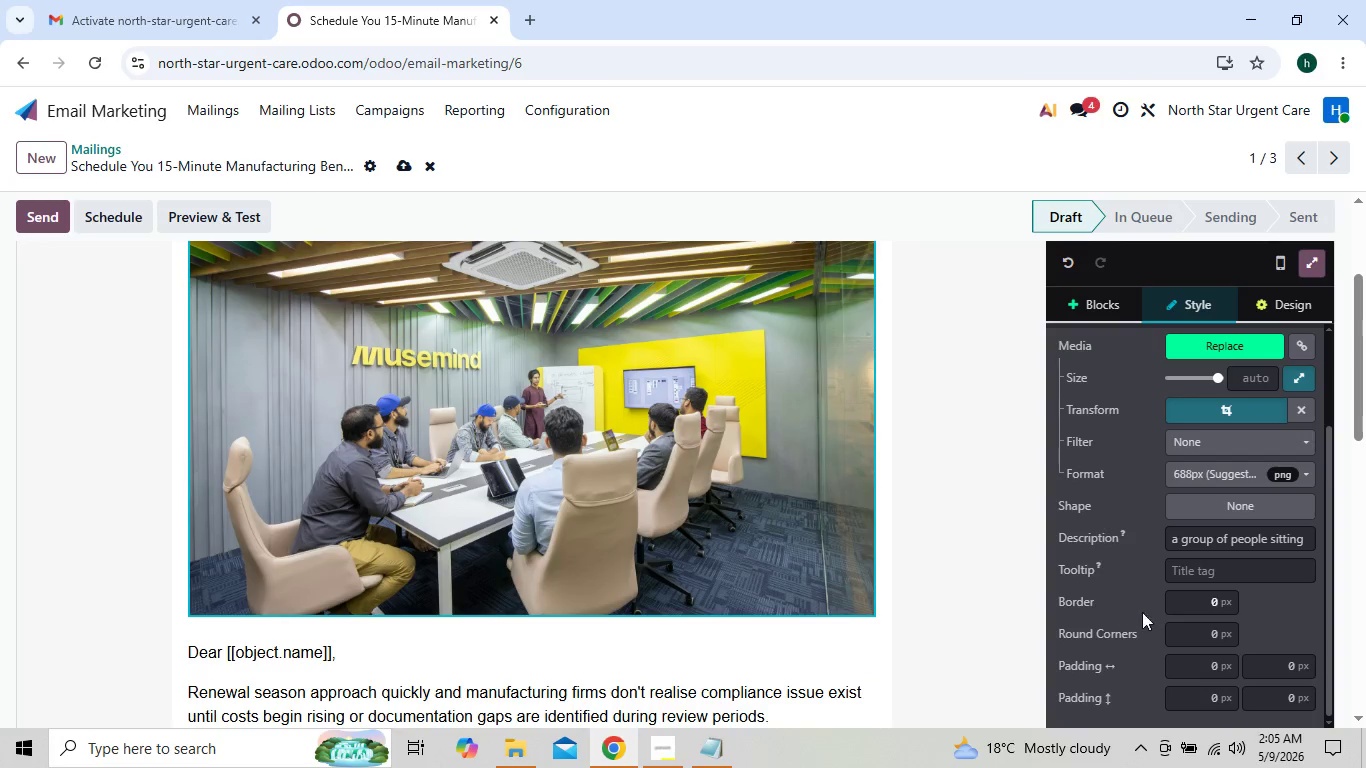 
left_click([1204, 628])
 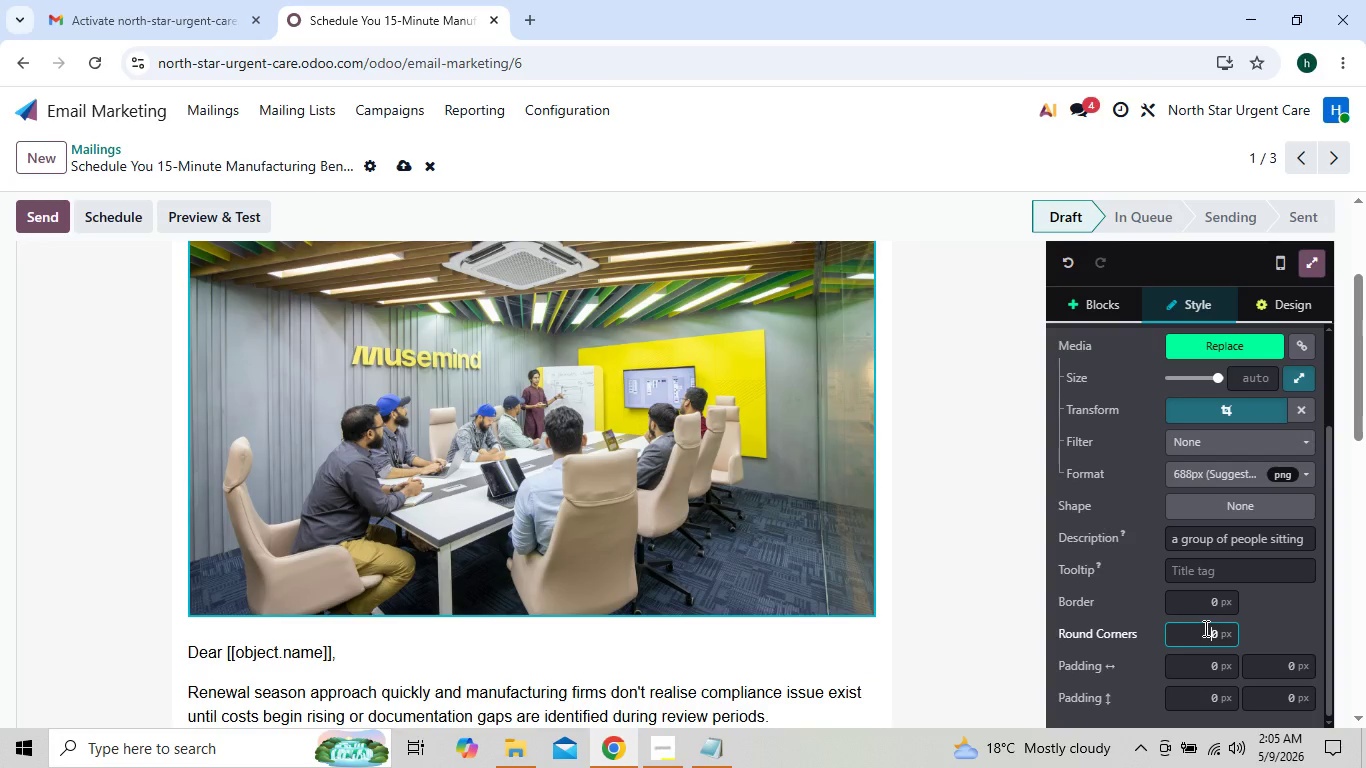 
key(3)
 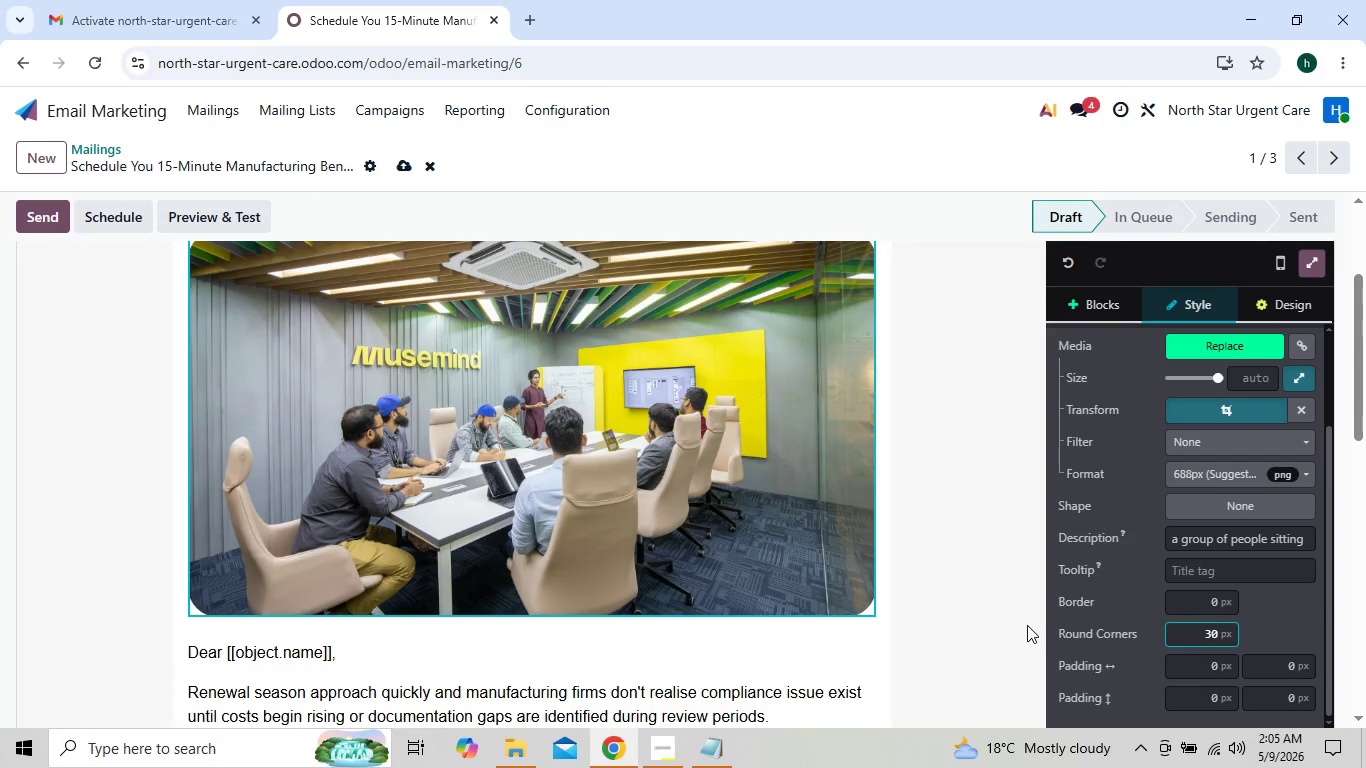 
left_click([1026, 625])
 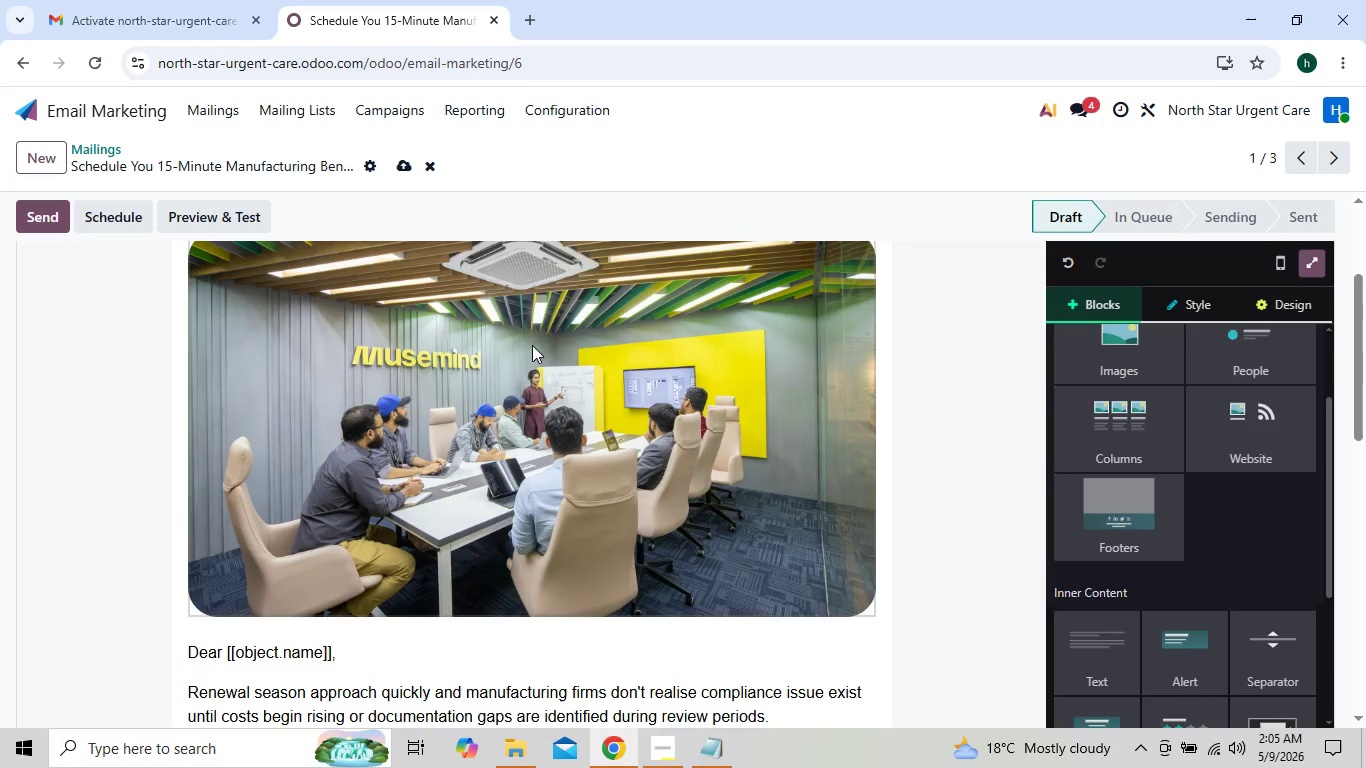 
left_click([409, 168])
 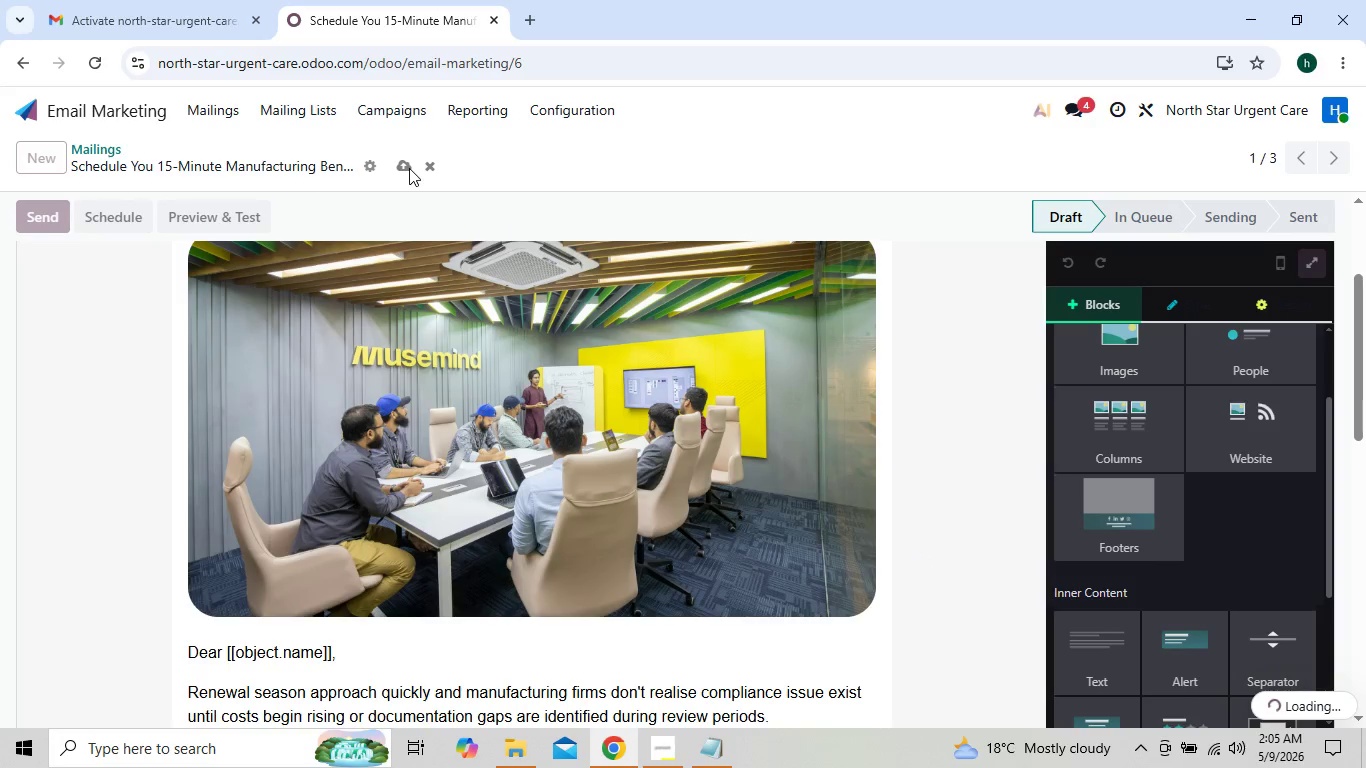 
wait(6.19)
 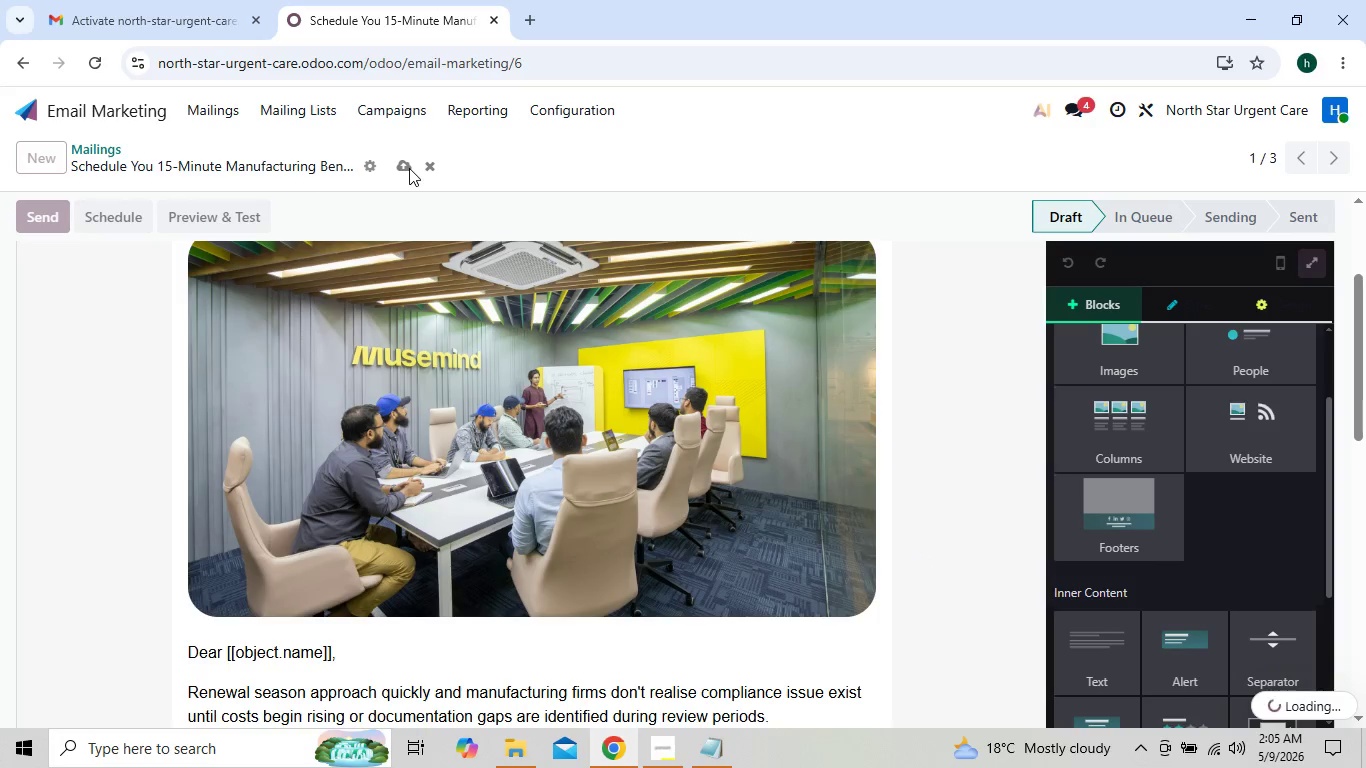 
left_click([710, 741])
 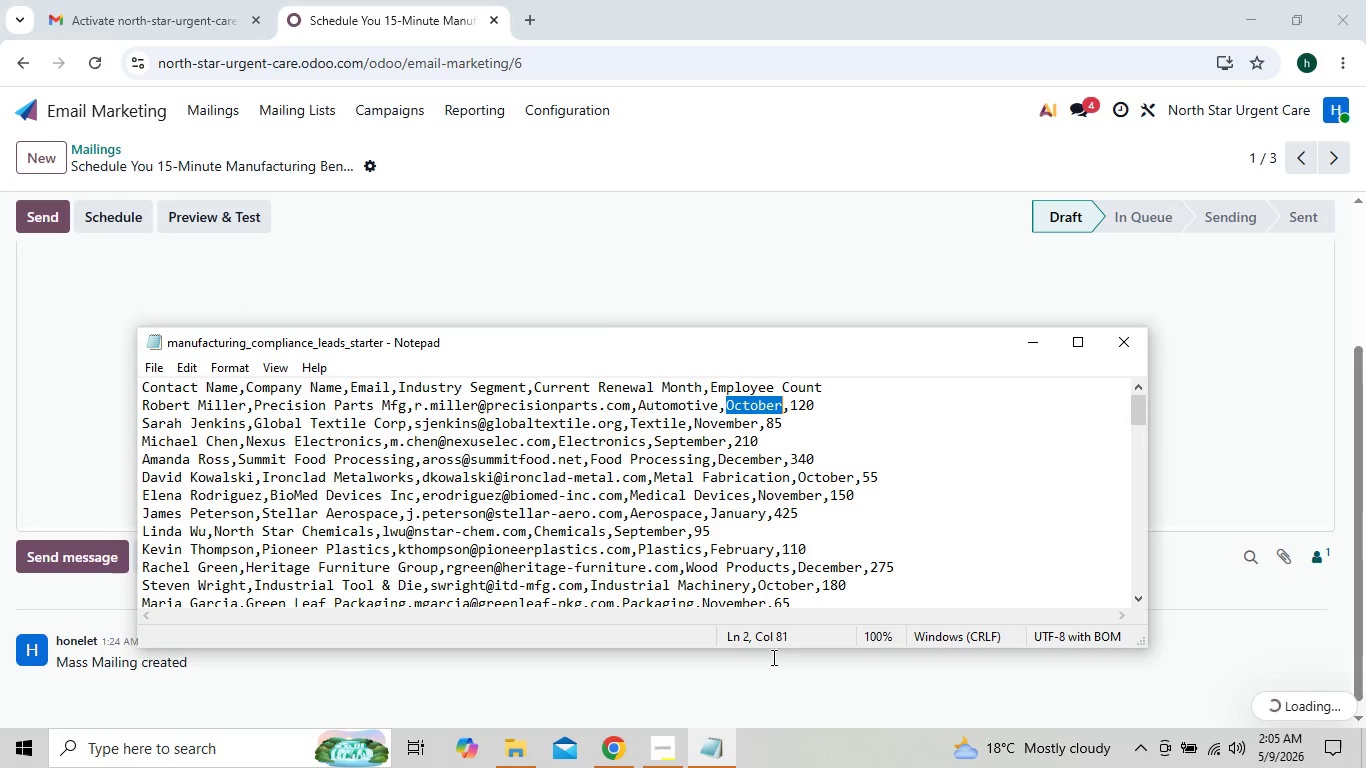 
left_click([648, 767])